 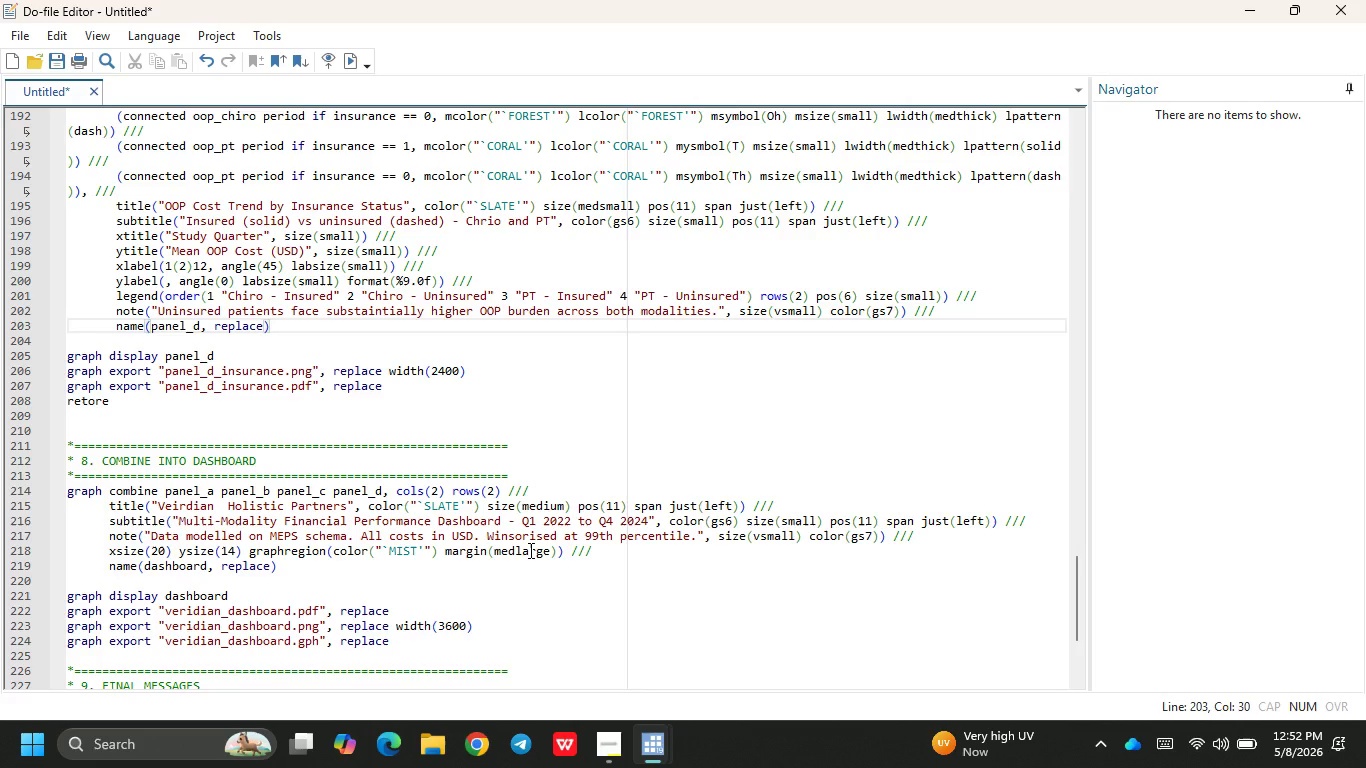 
left_click([83, 395])
 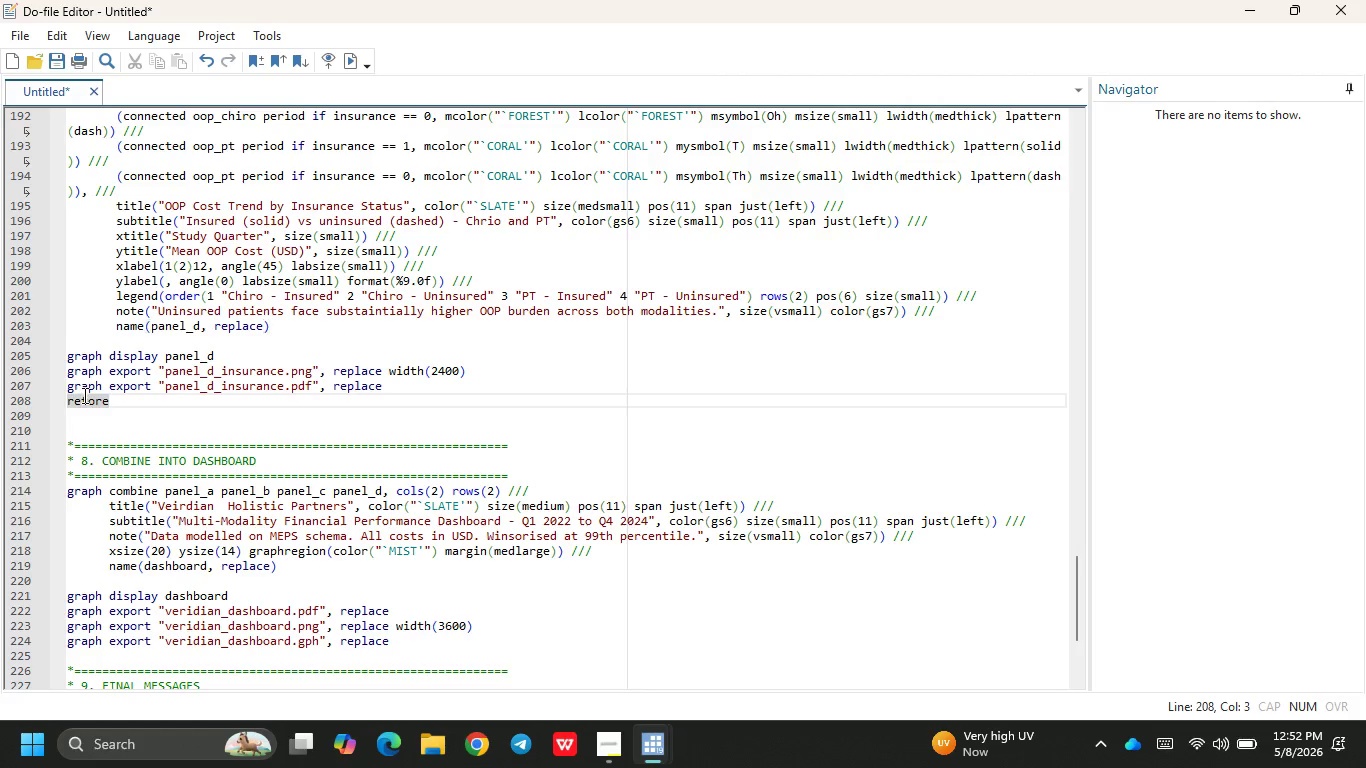 
key(S)
 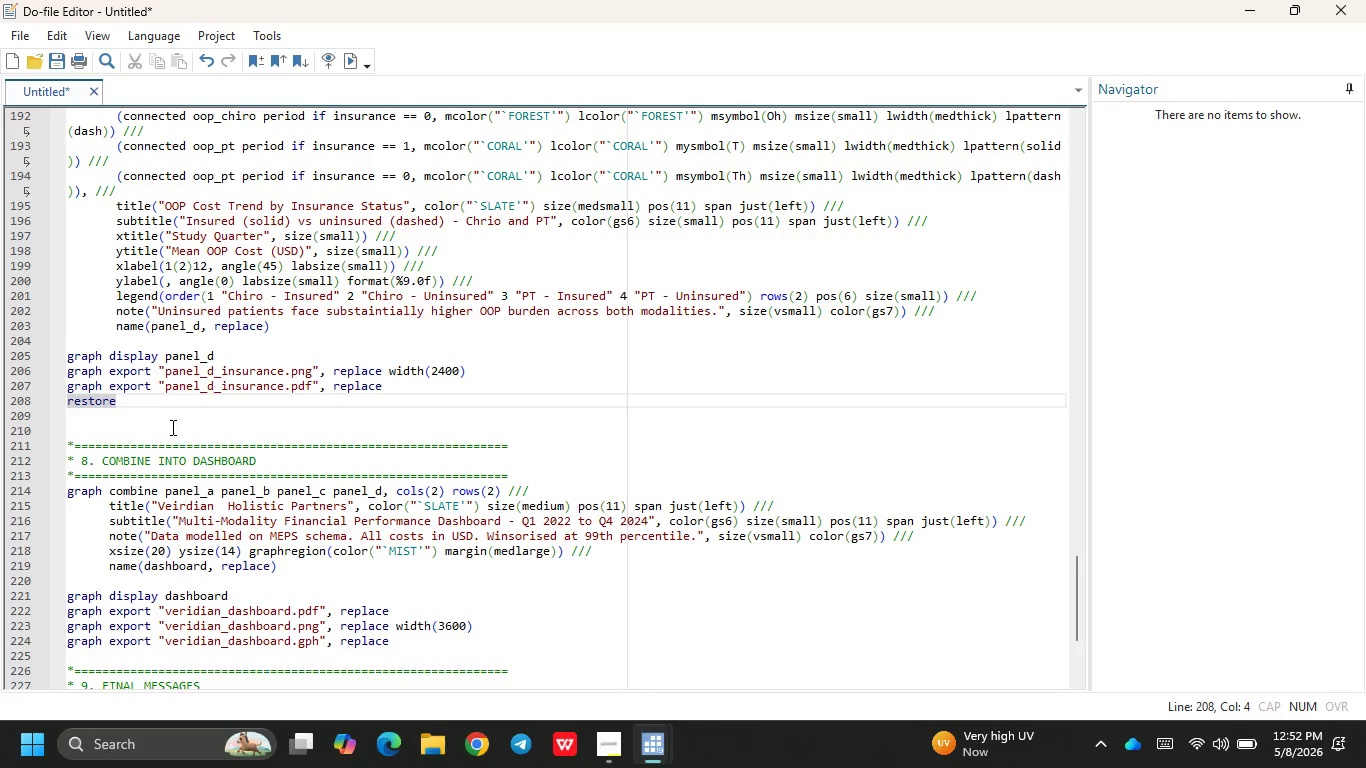 
left_click([187, 419])
 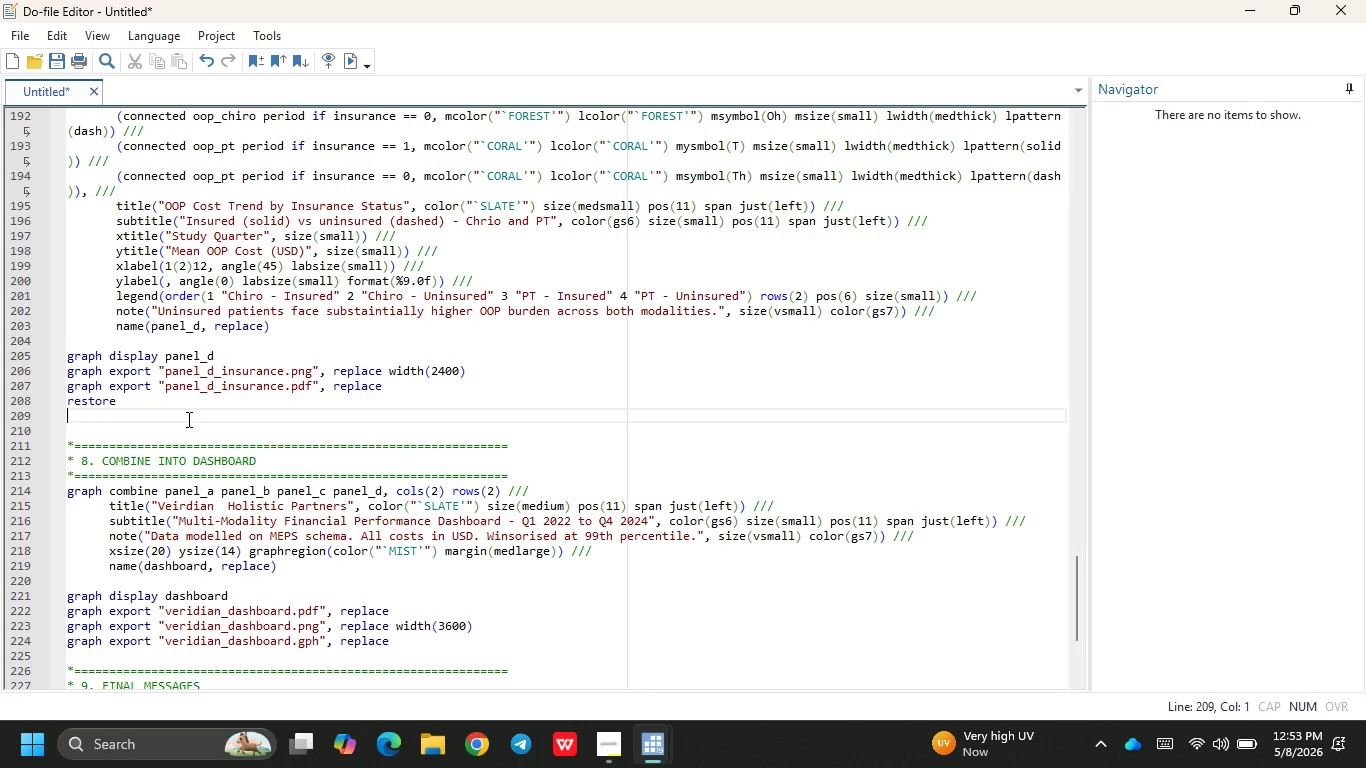 
wait(9.56)
 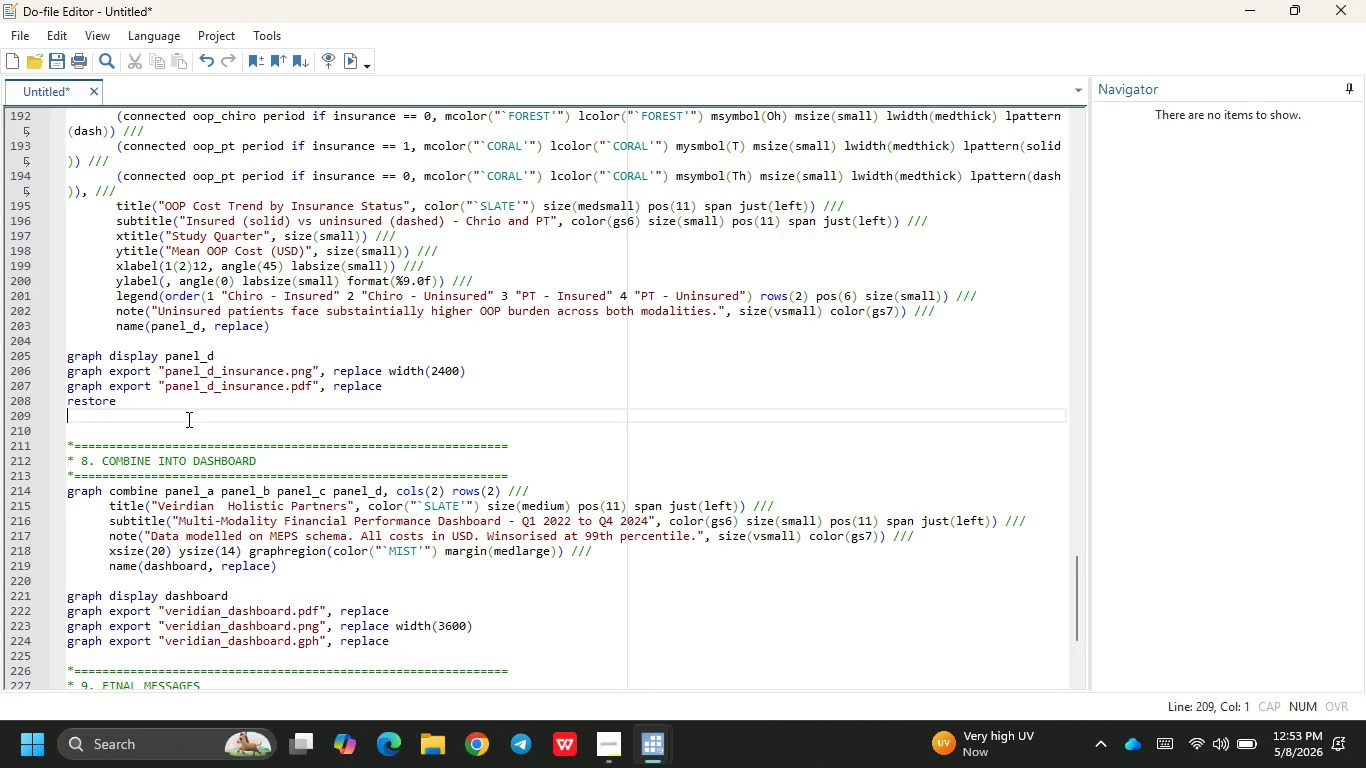 
left_click([247, 500])
 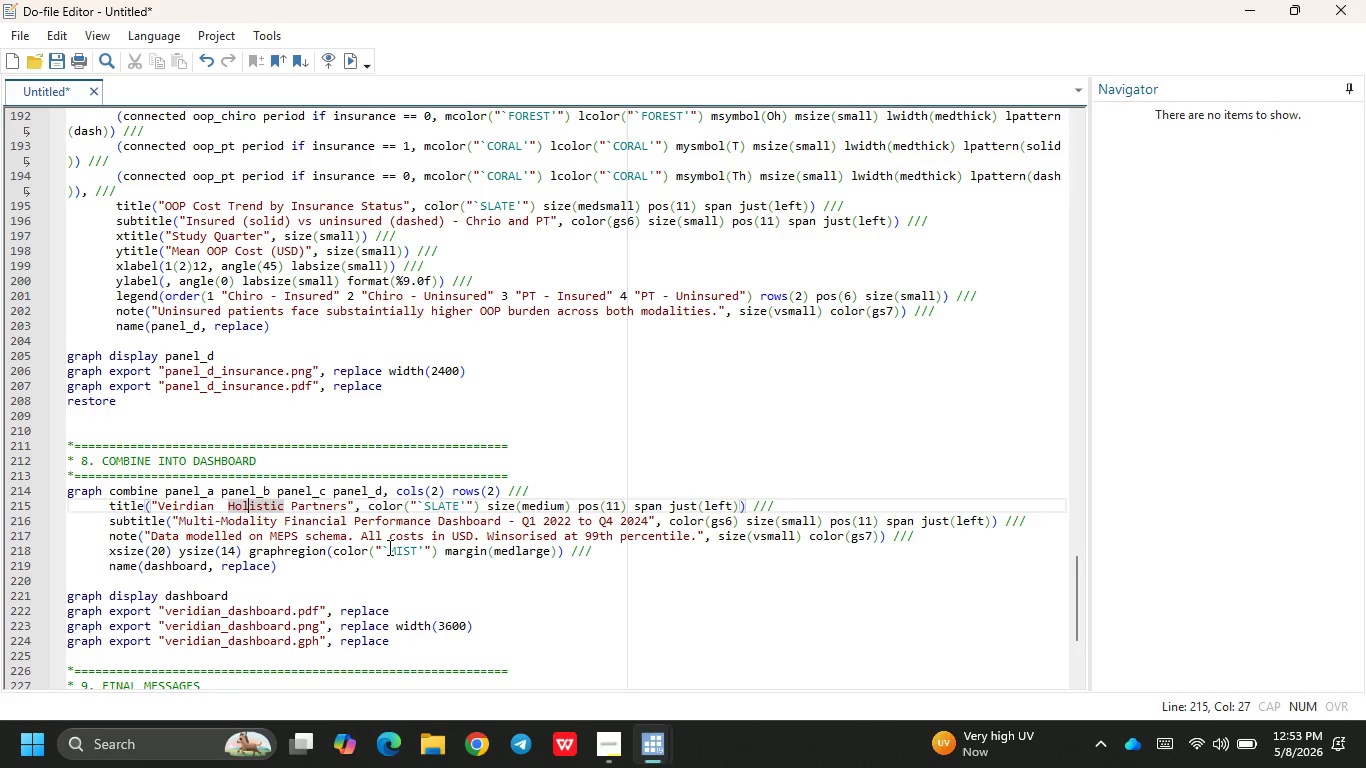 
wait(7.48)
 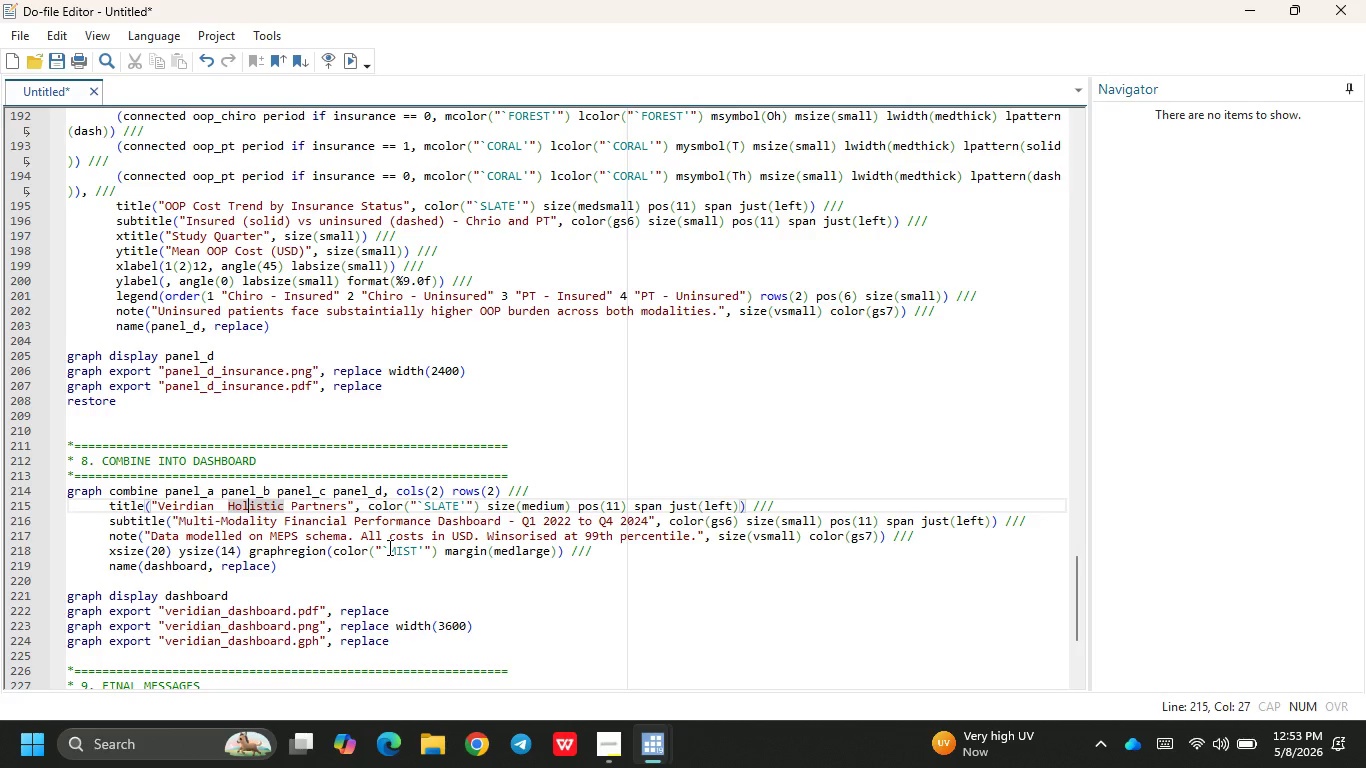 
scroll: coordinate [533, 584], scroll_direction: none, amount: 0.0
 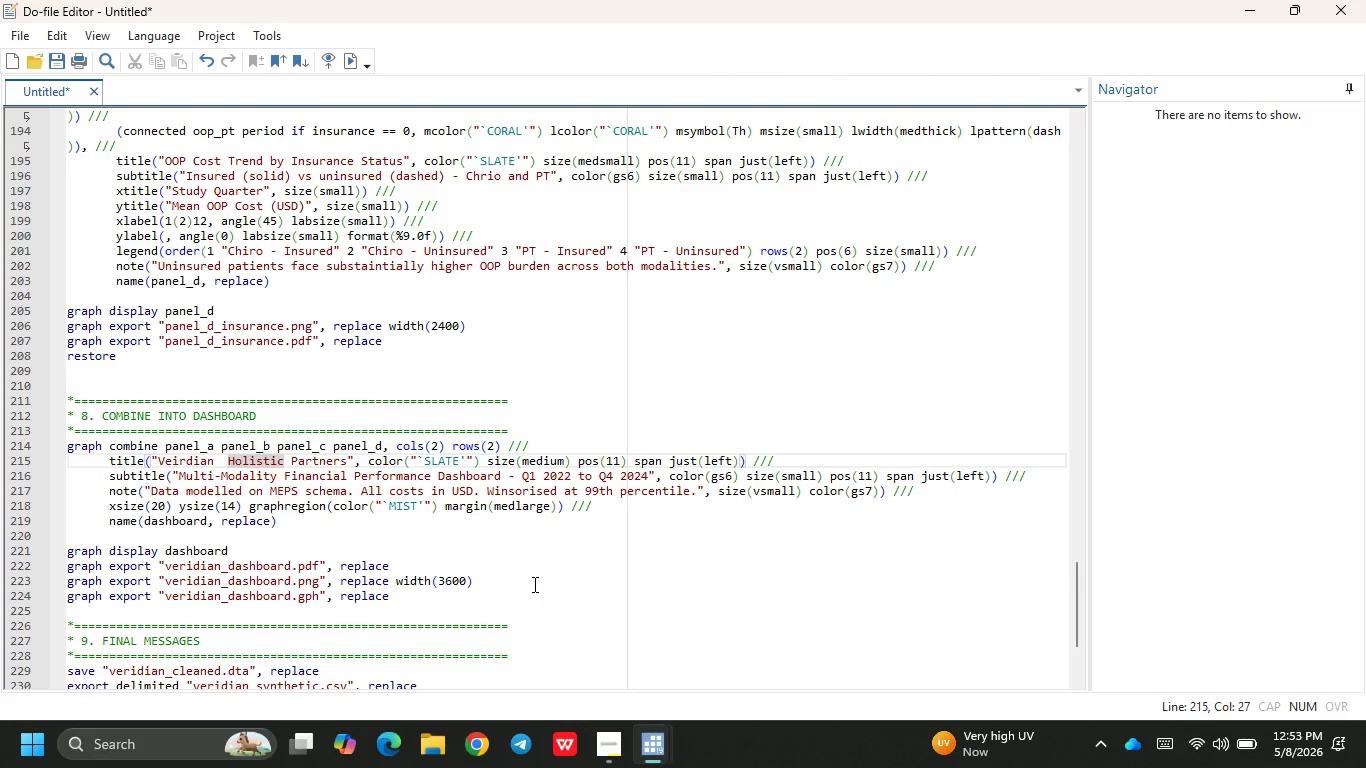 
wait(8.28)
 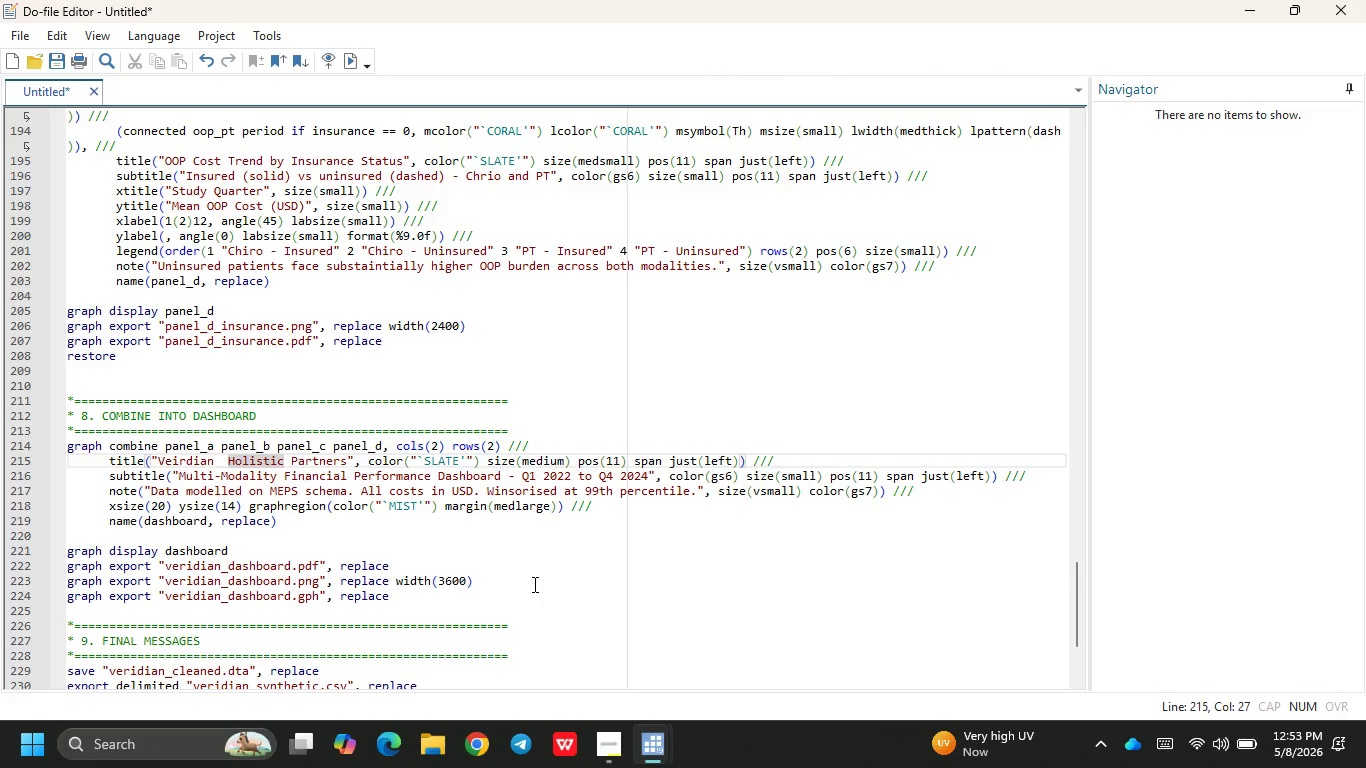 
scroll: coordinate [484, 557], scroll_direction: down, amount: 3.0
 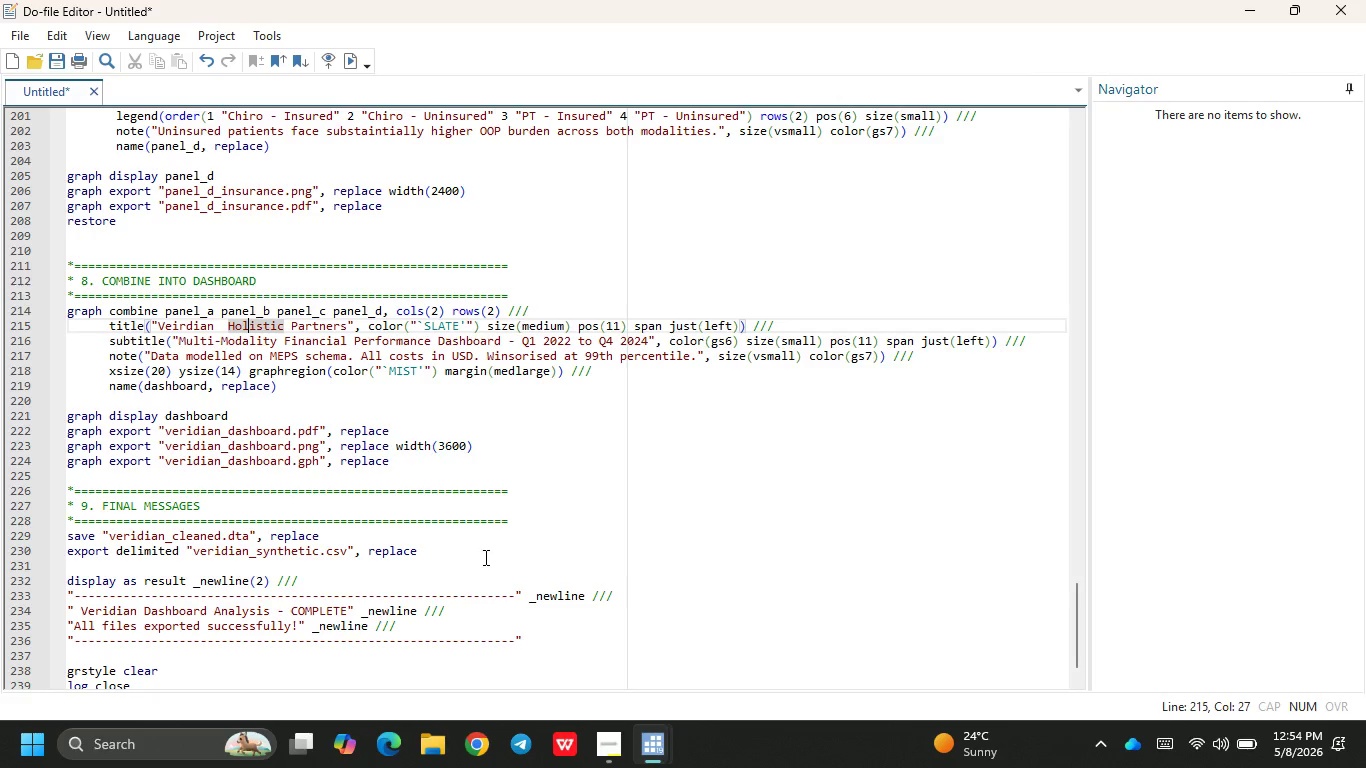 
wait(40.17)
 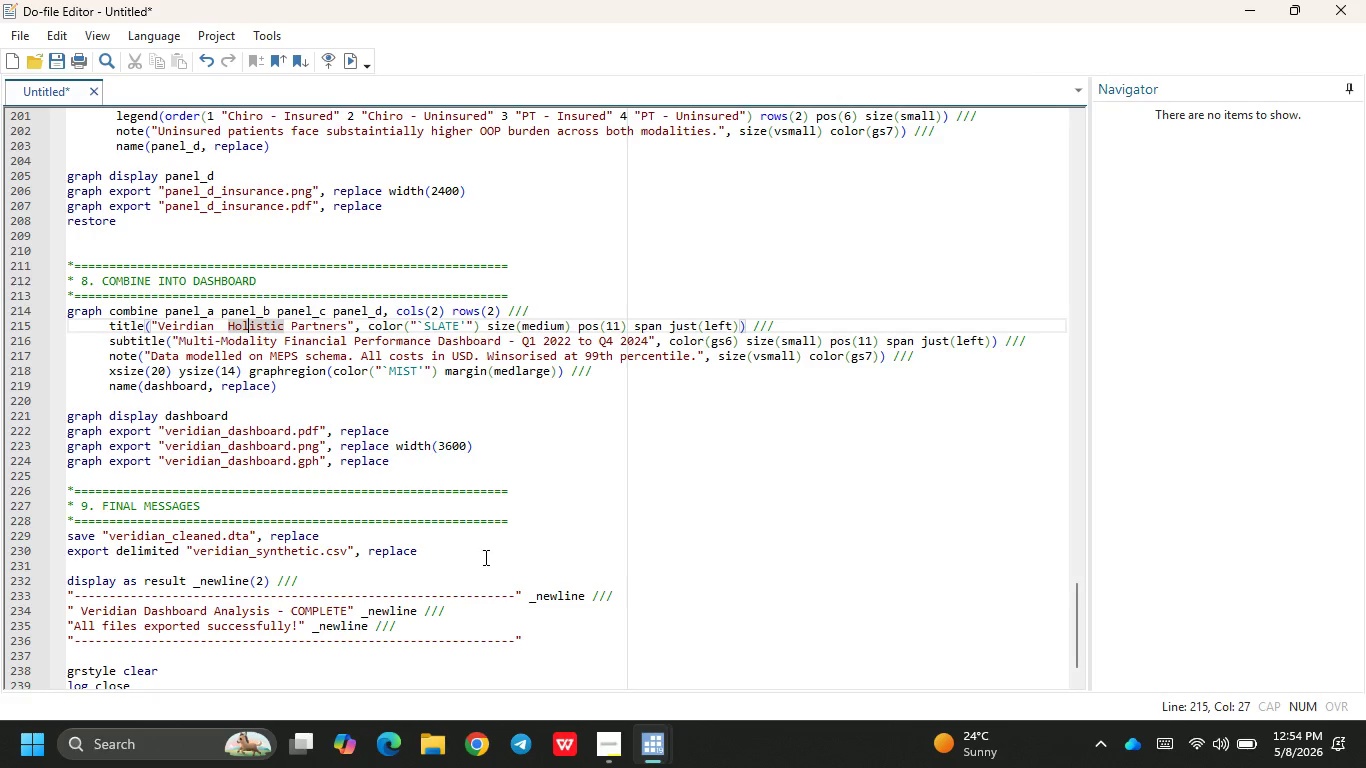 
scroll: coordinate [489, 566], scroll_direction: down, amount: 4.0
 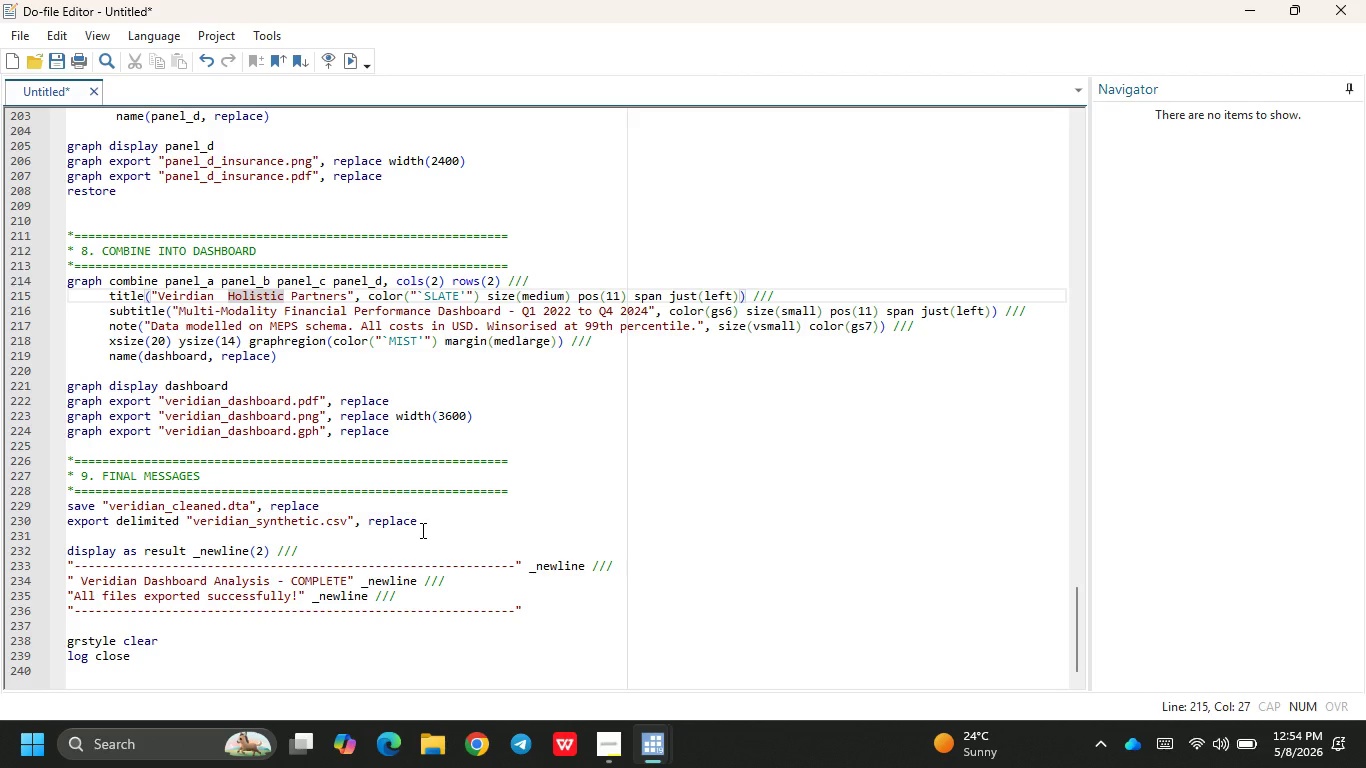 
wait(15.97)
 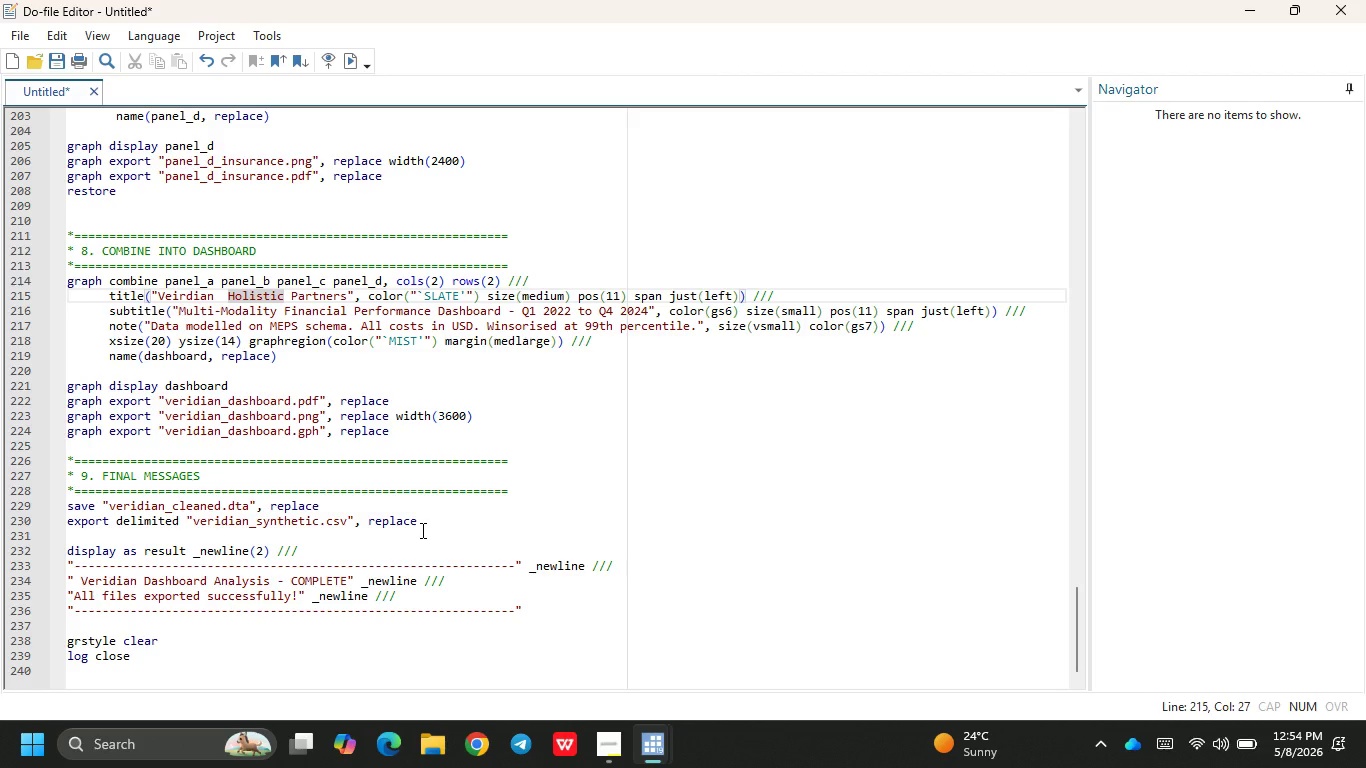 
left_click([309, 424])
 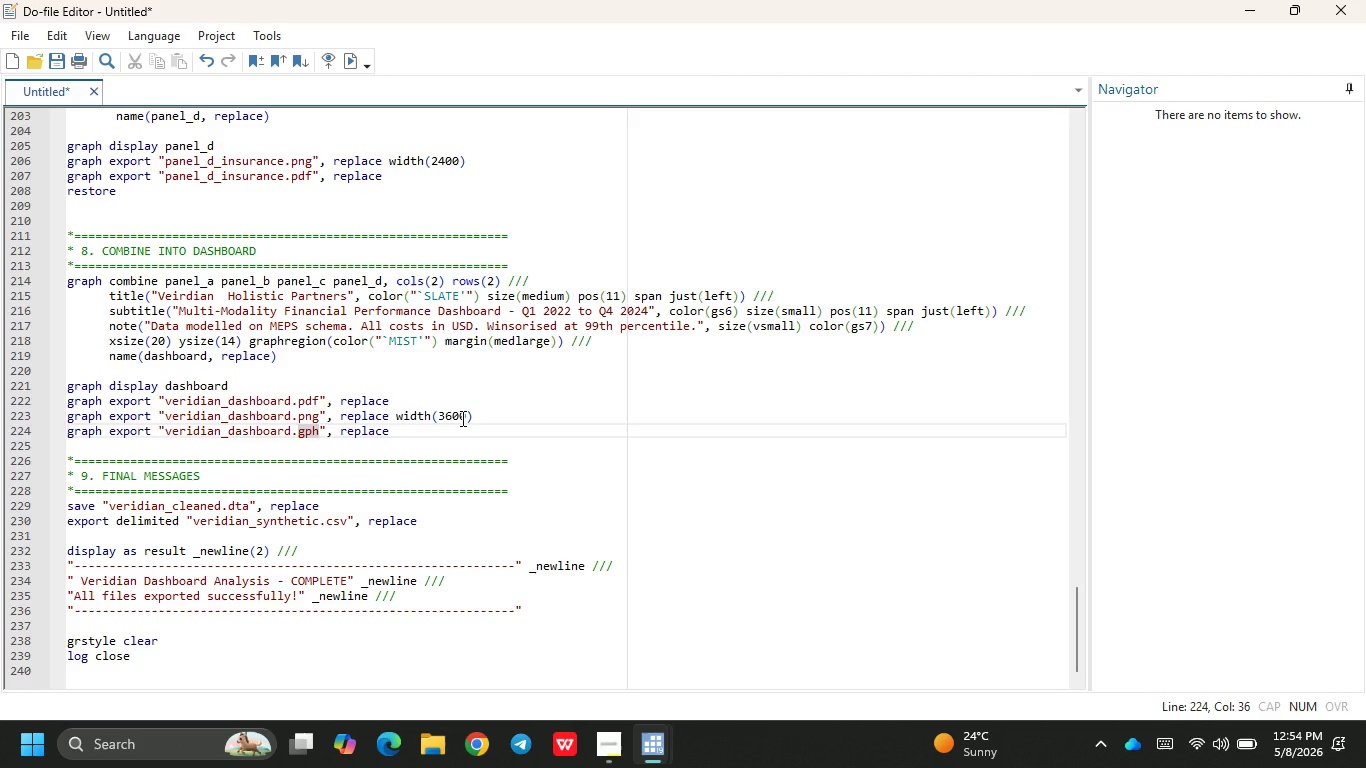 
wait(5.27)
 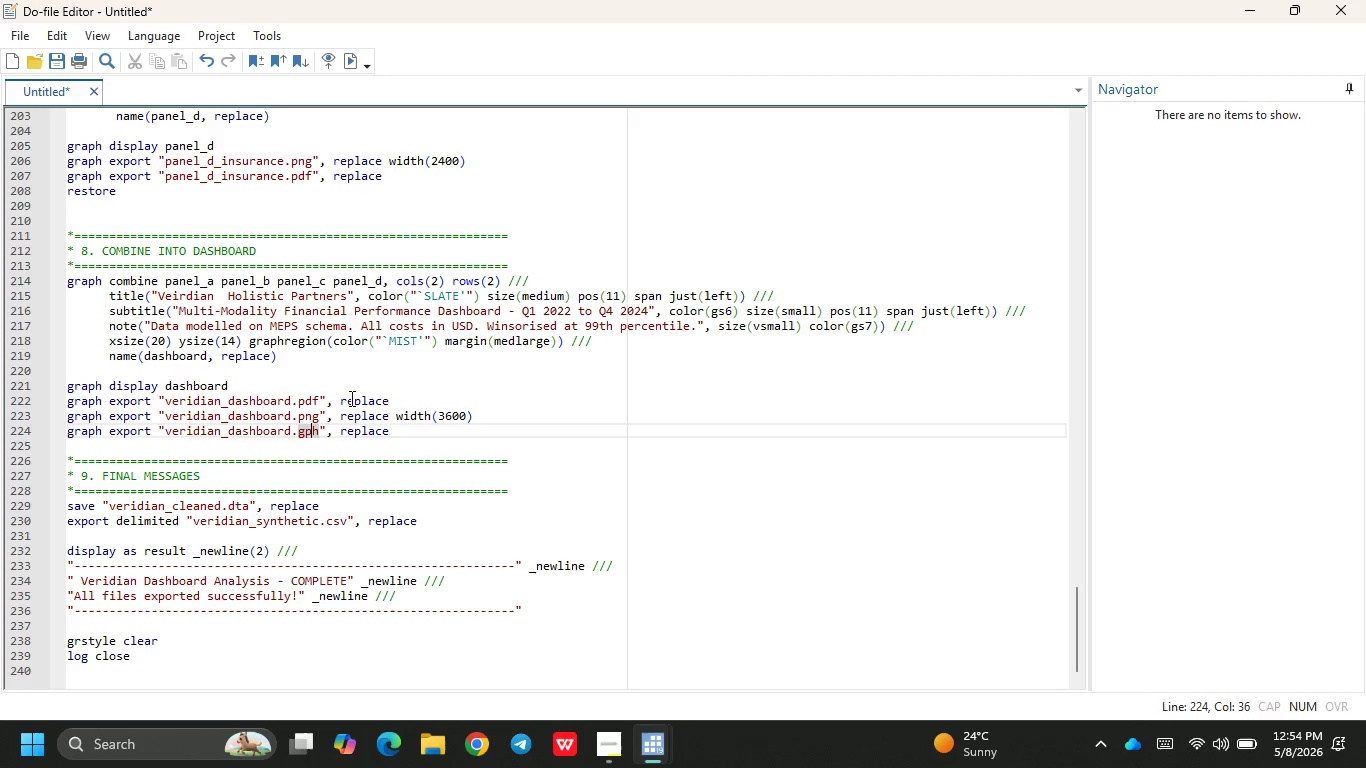 
left_click([609, 735])